 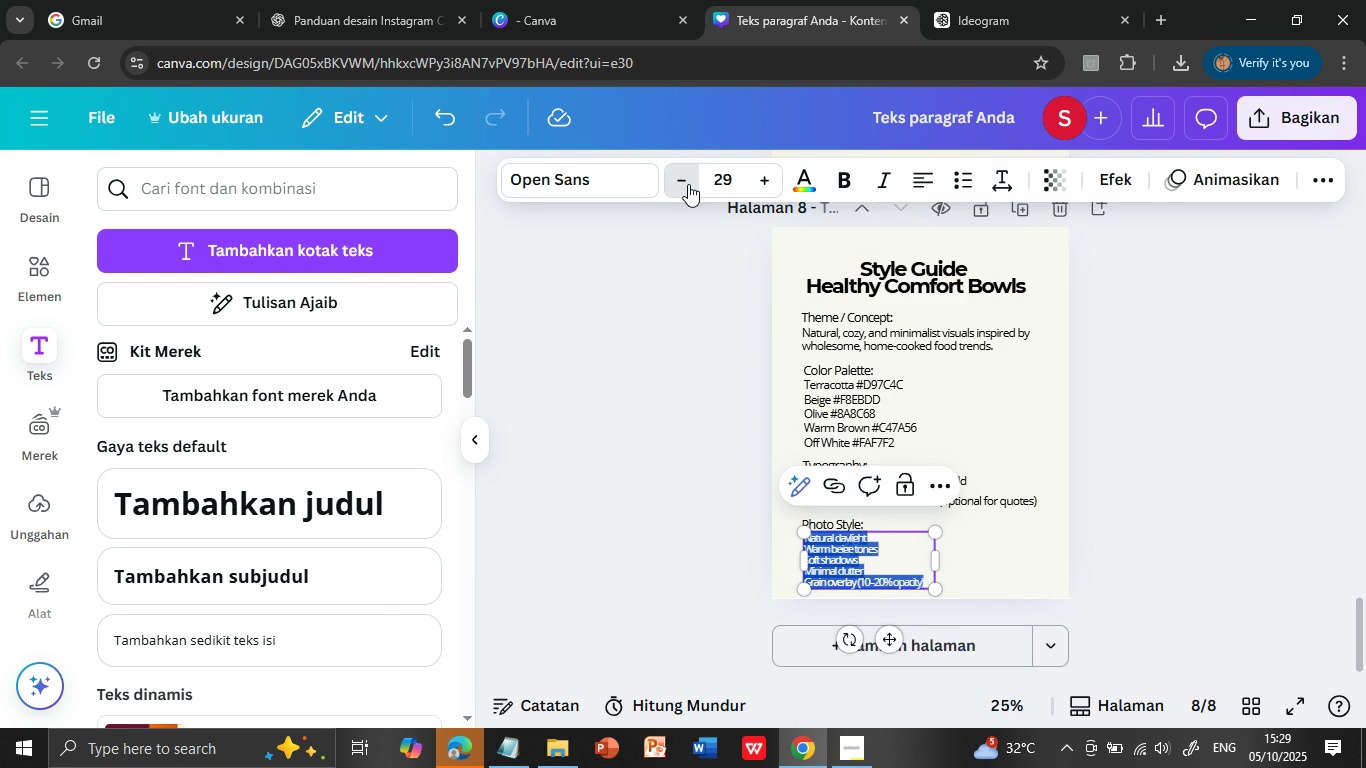 
triple_click([688, 184])
 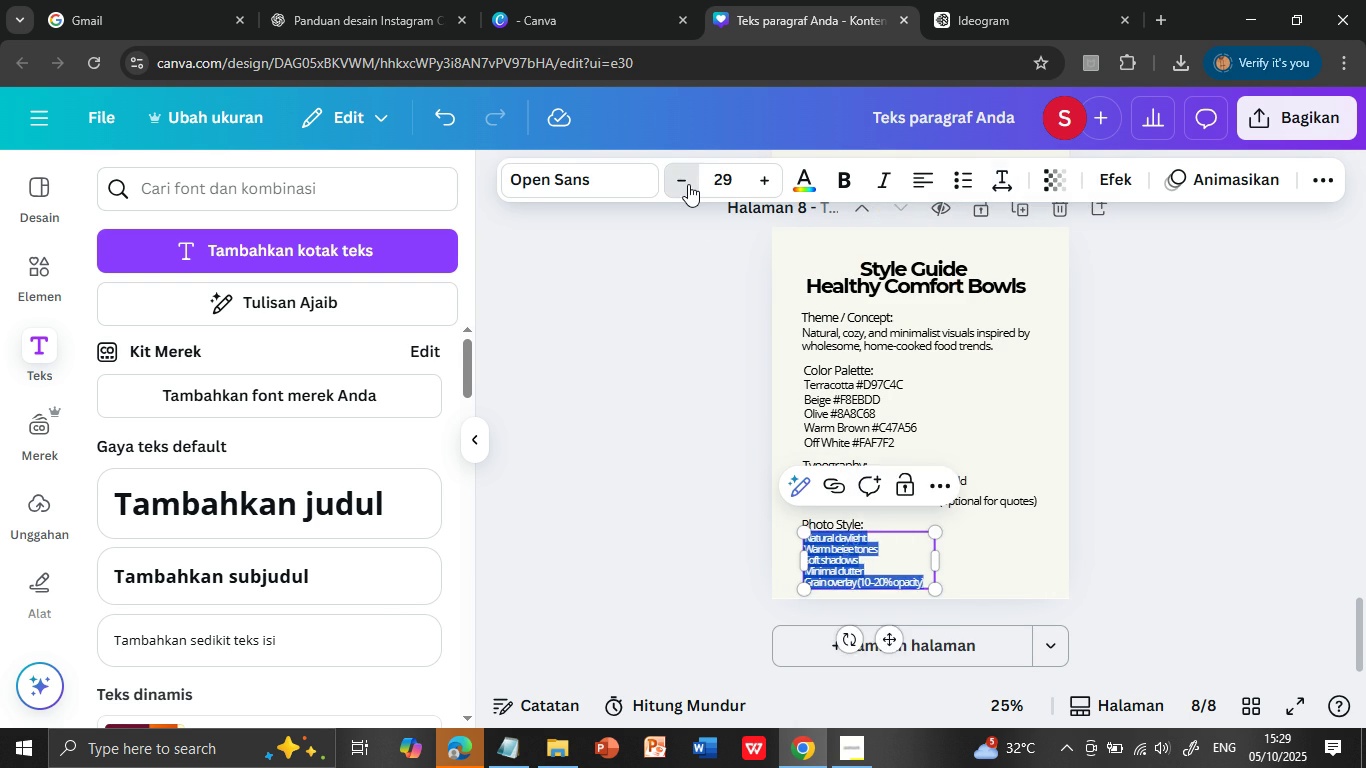 
triple_click([688, 184])
 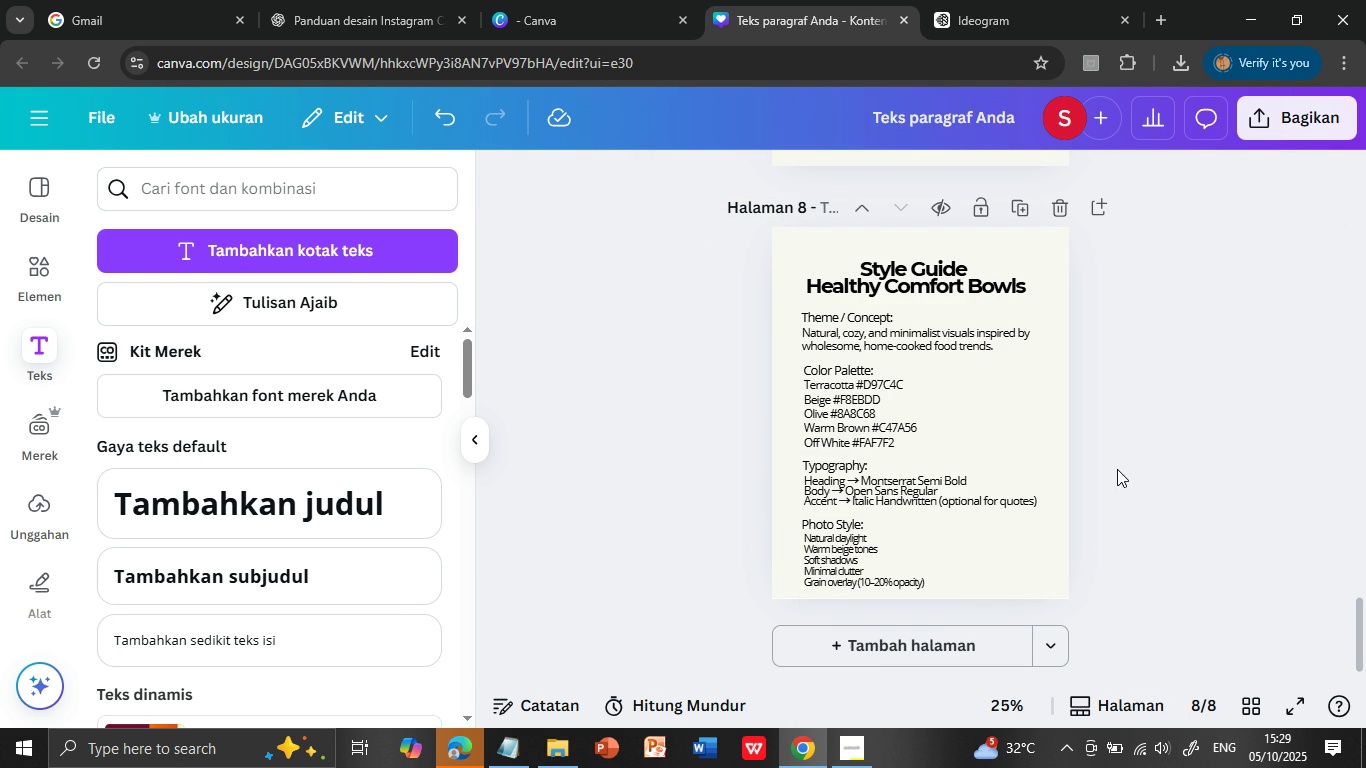 
left_click([1115, 467])
 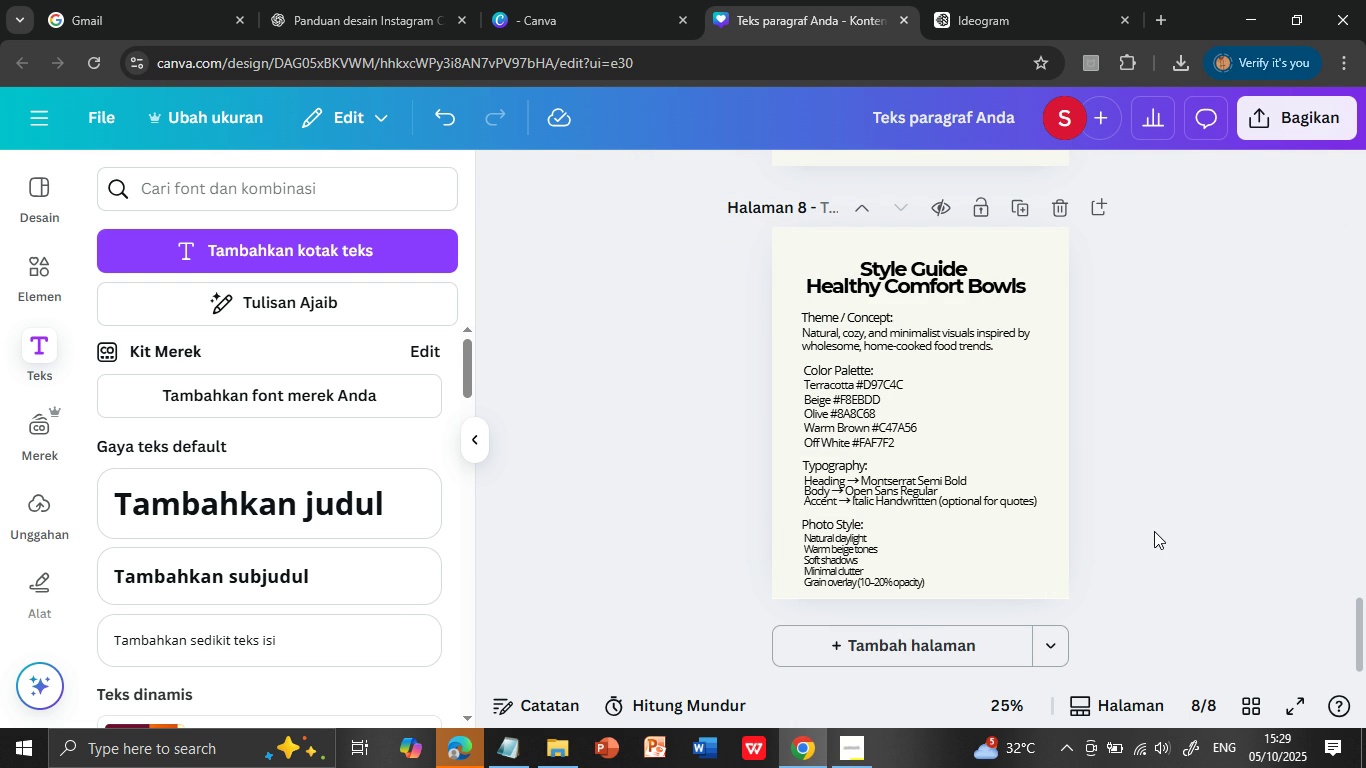 
left_click([1154, 531])
 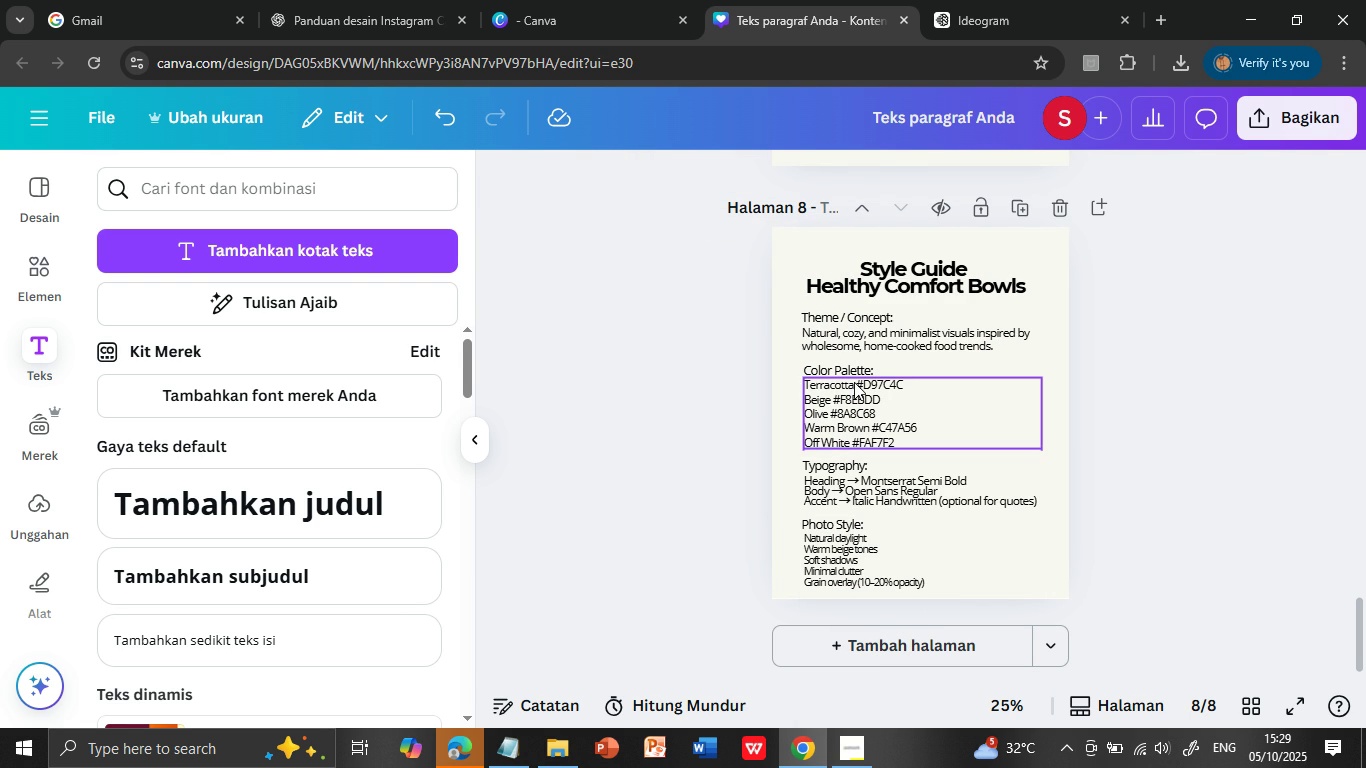 
double_click([855, 383])
 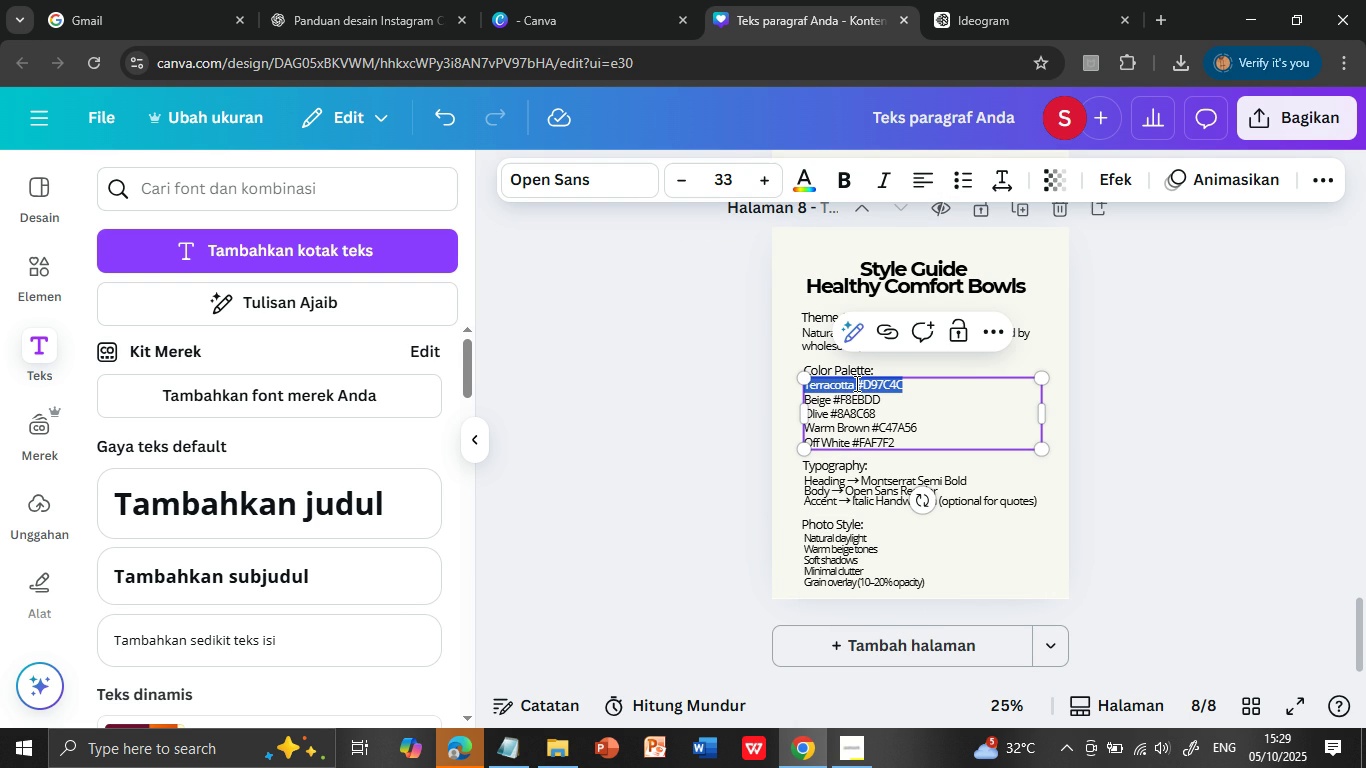 
triple_click([855, 383])